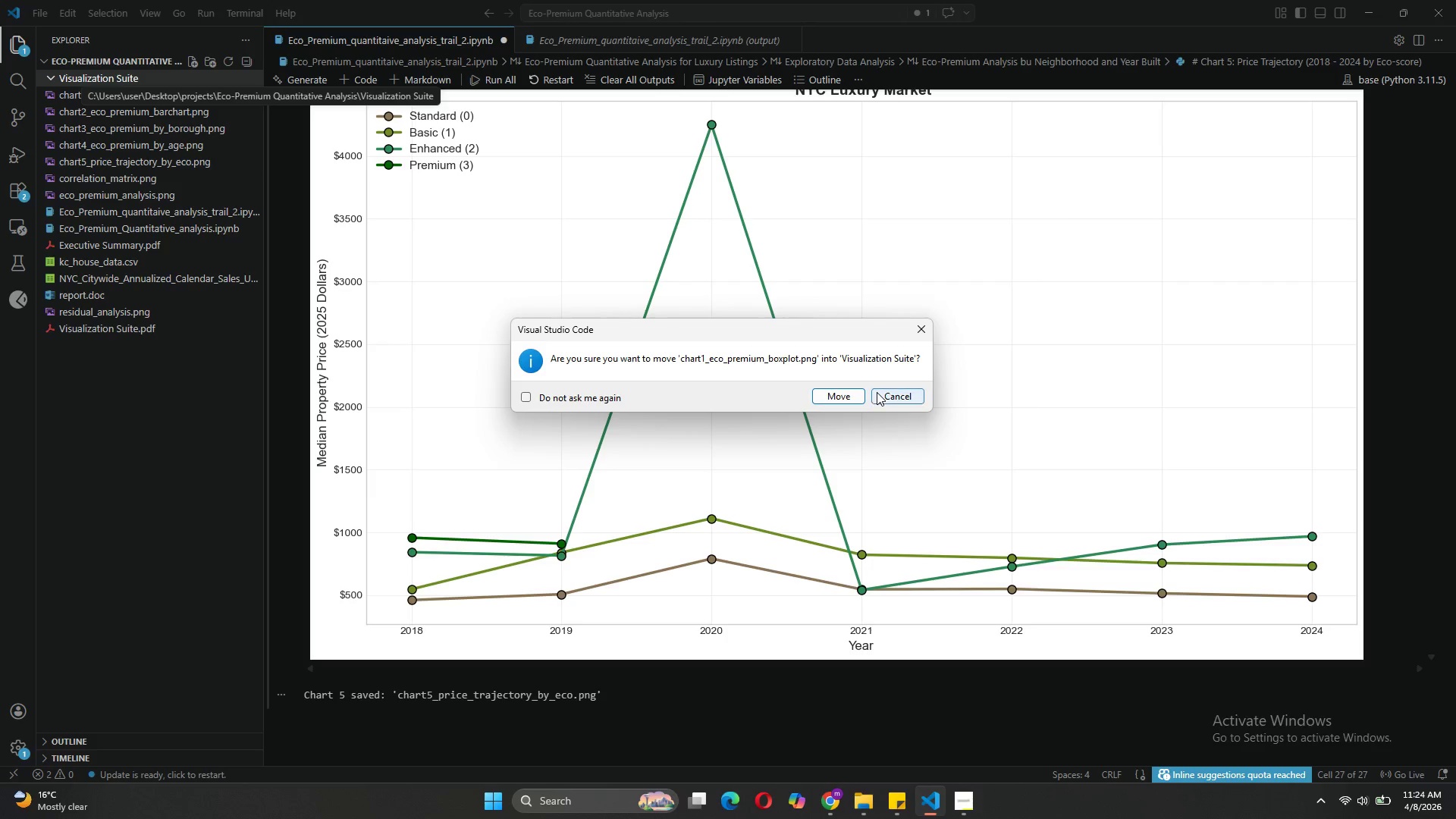 
left_click([844, 391])
 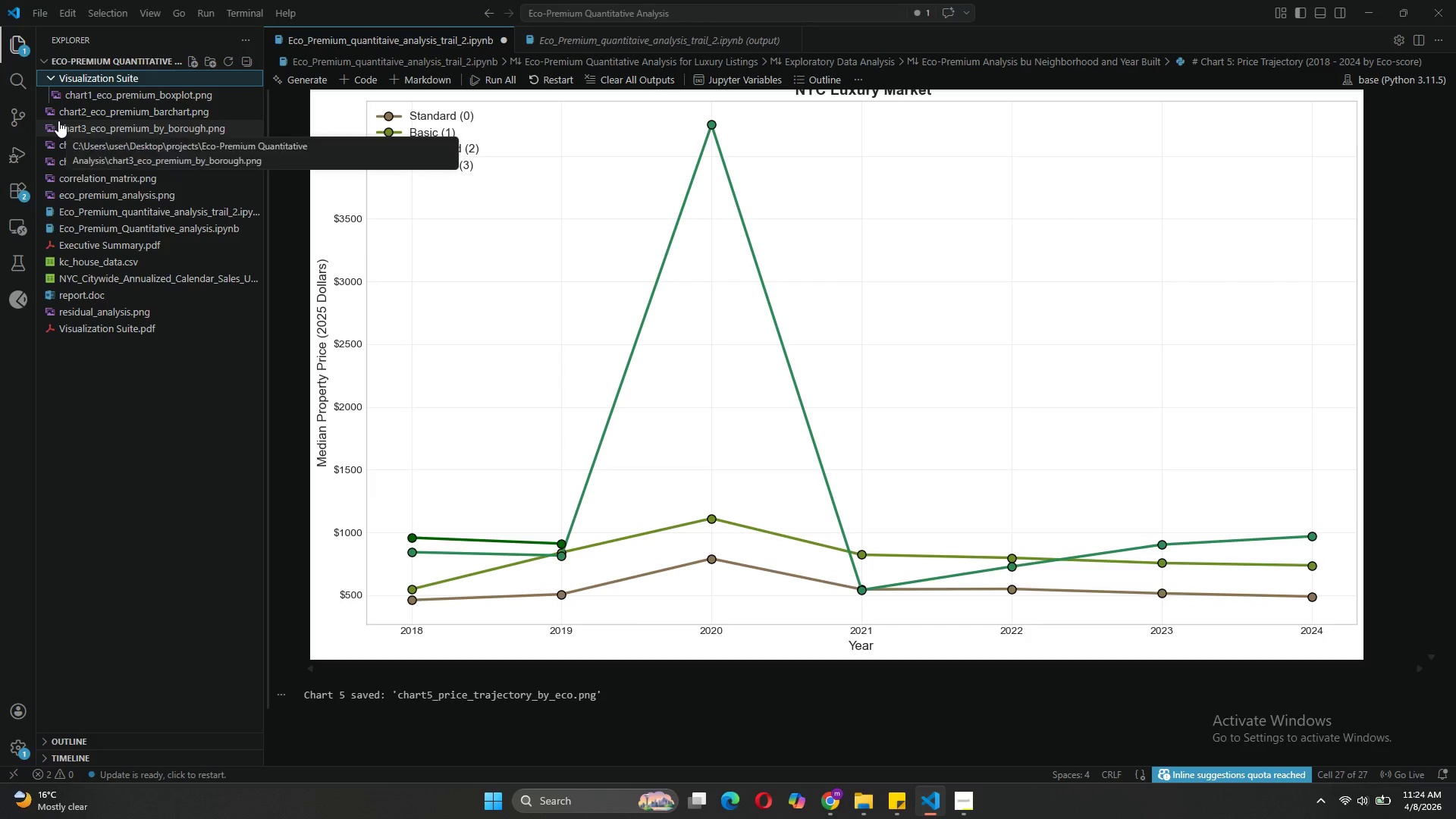 
left_click_drag(start_coordinate=[52, 109], to_coordinate=[73, 80])
 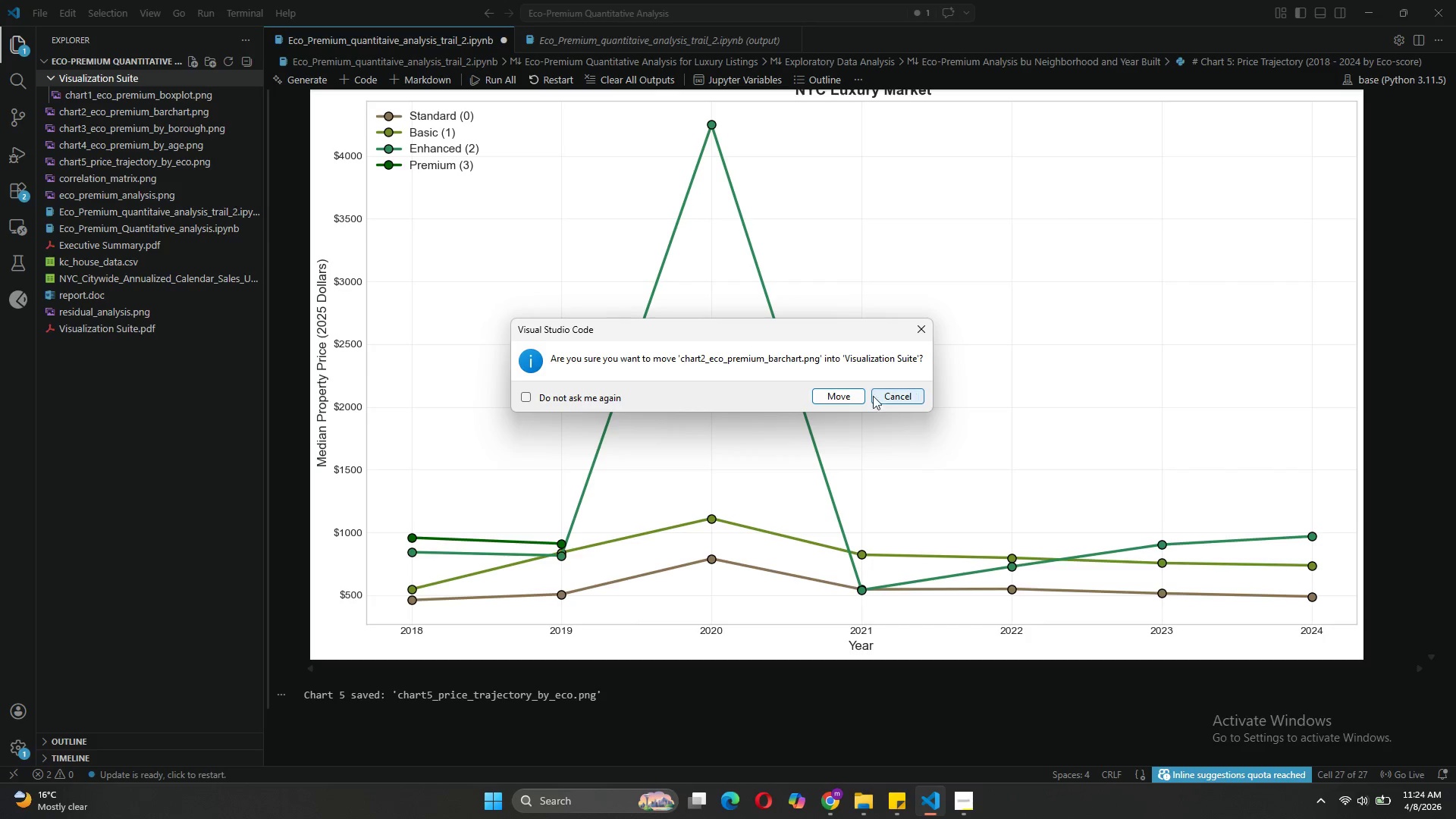 
left_click([853, 400])
 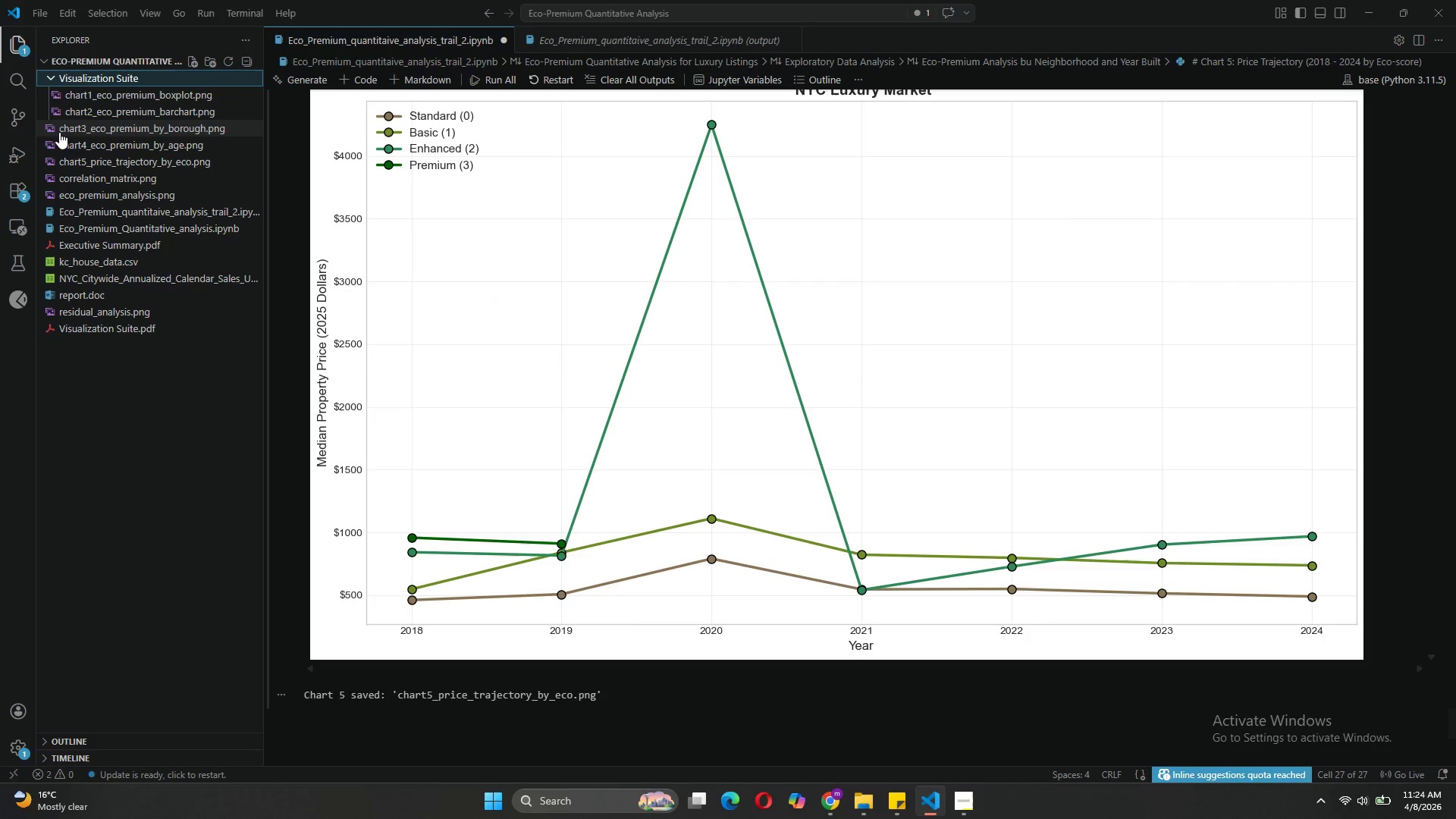 
left_click_drag(start_coordinate=[59, 132], to_coordinate=[73, 86])
 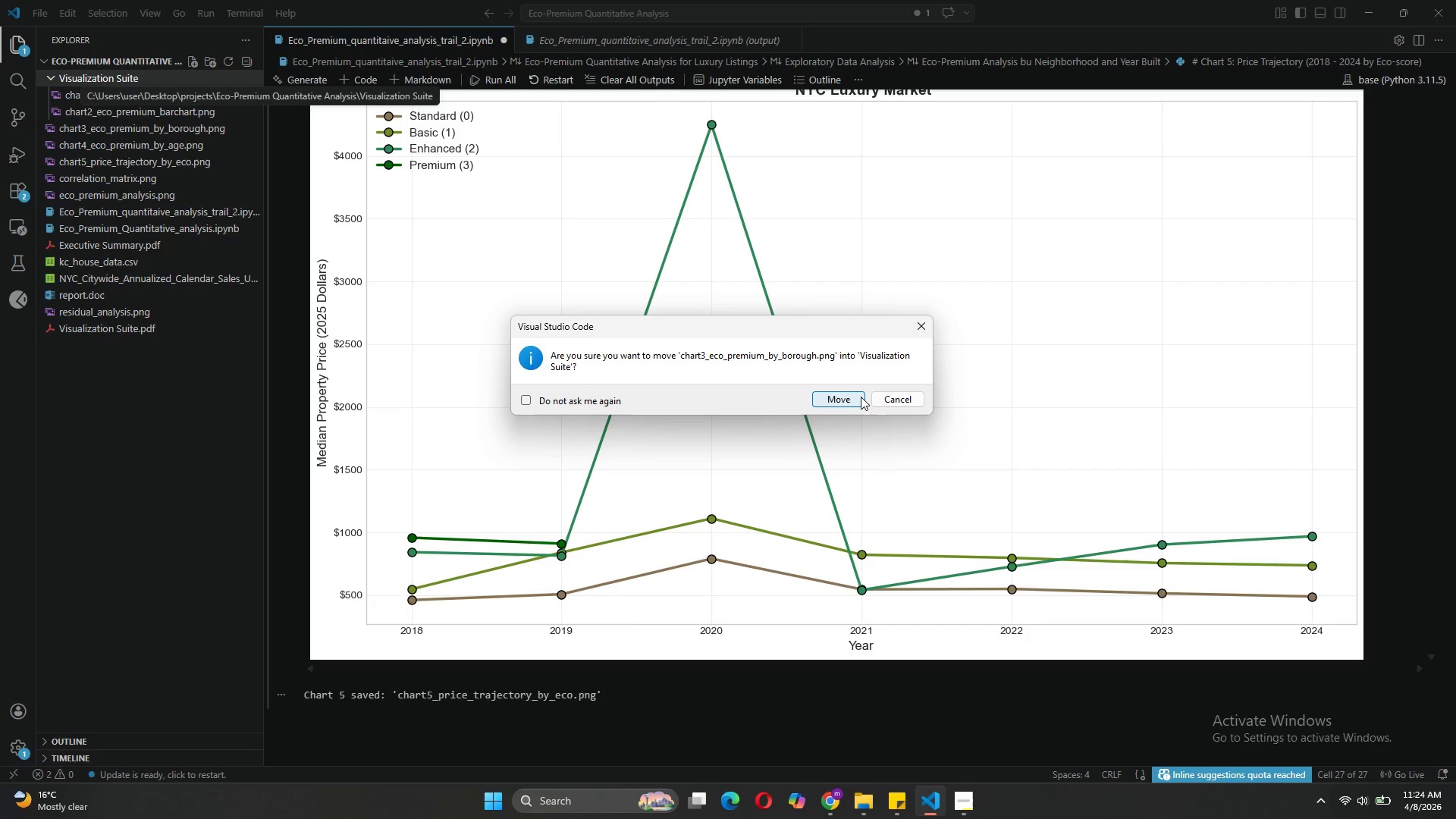 
left_click([838, 397])
 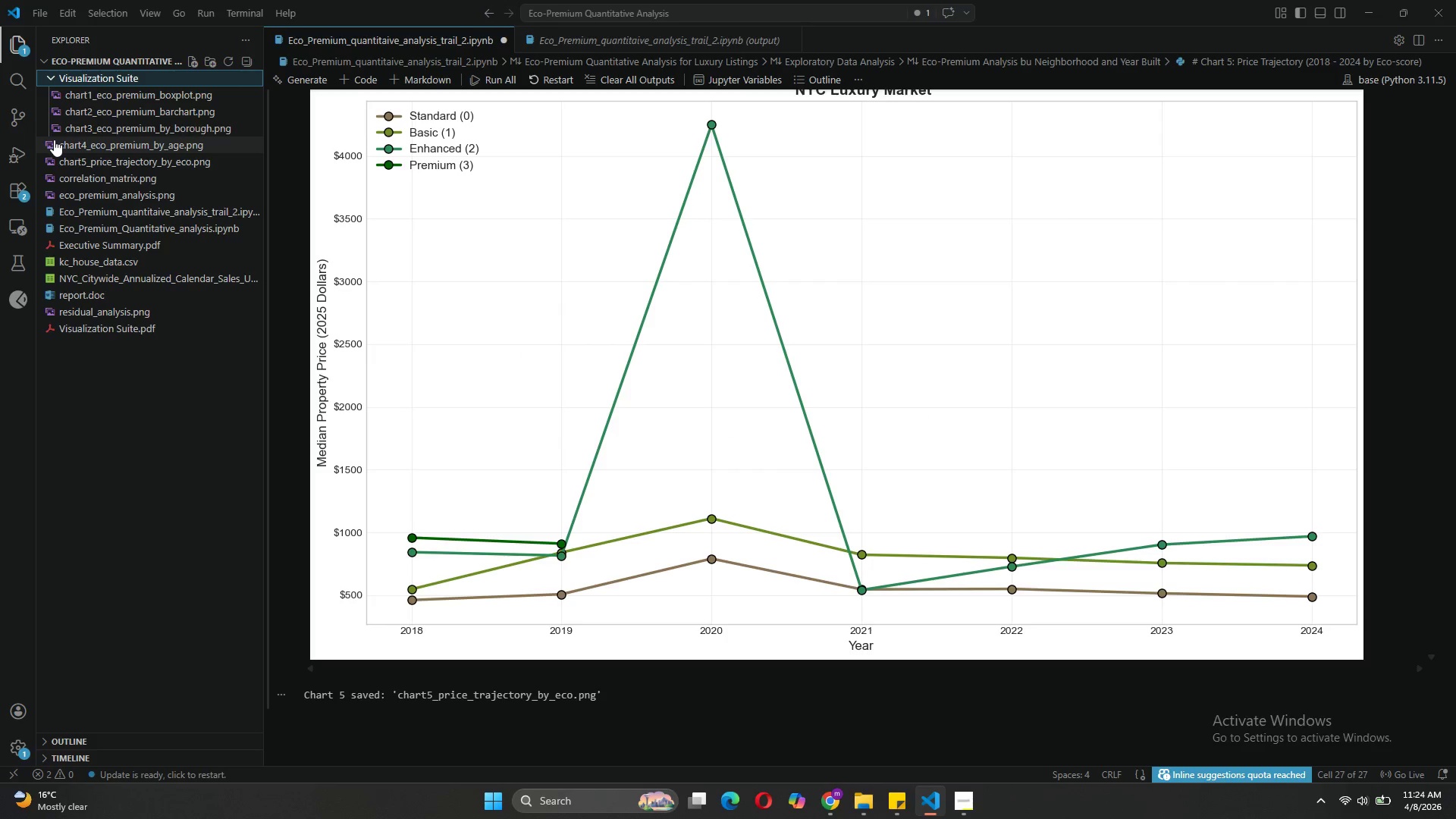 
left_click_drag(start_coordinate=[48, 146], to_coordinate=[106, 97])
 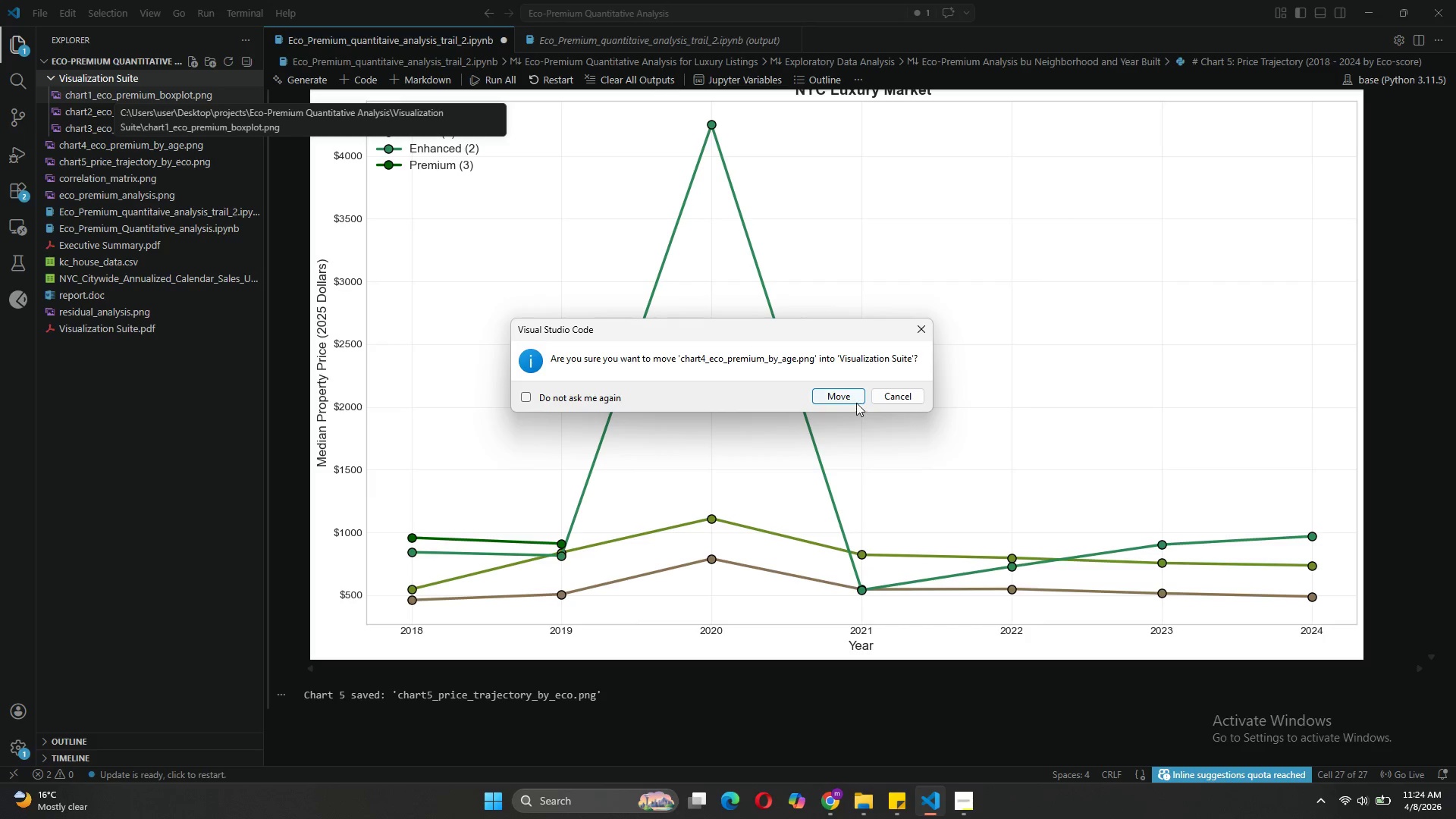 
left_click([858, 401])
 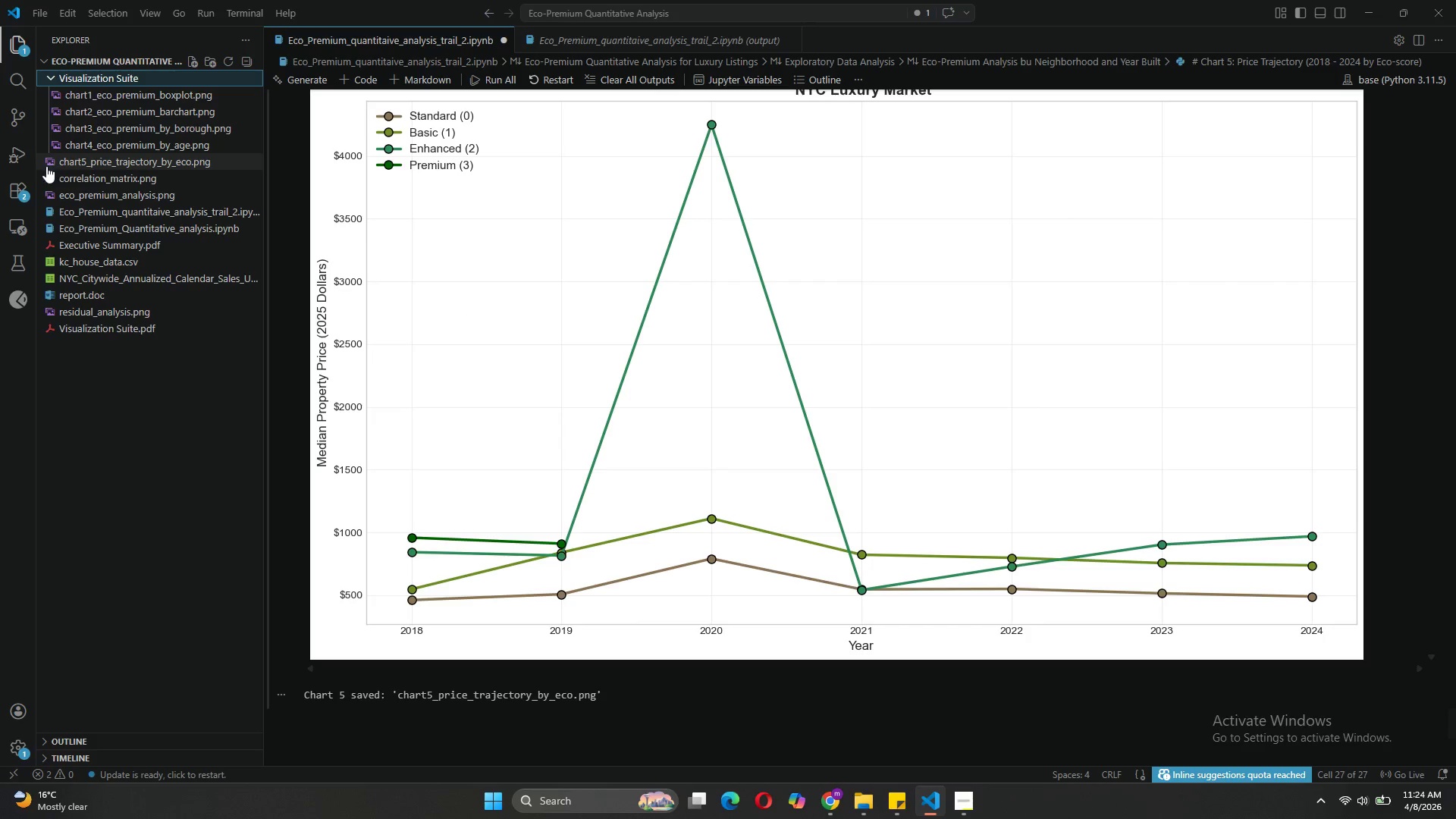 
left_click_drag(start_coordinate=[46, 166], to_coordinate=[99, 124])
 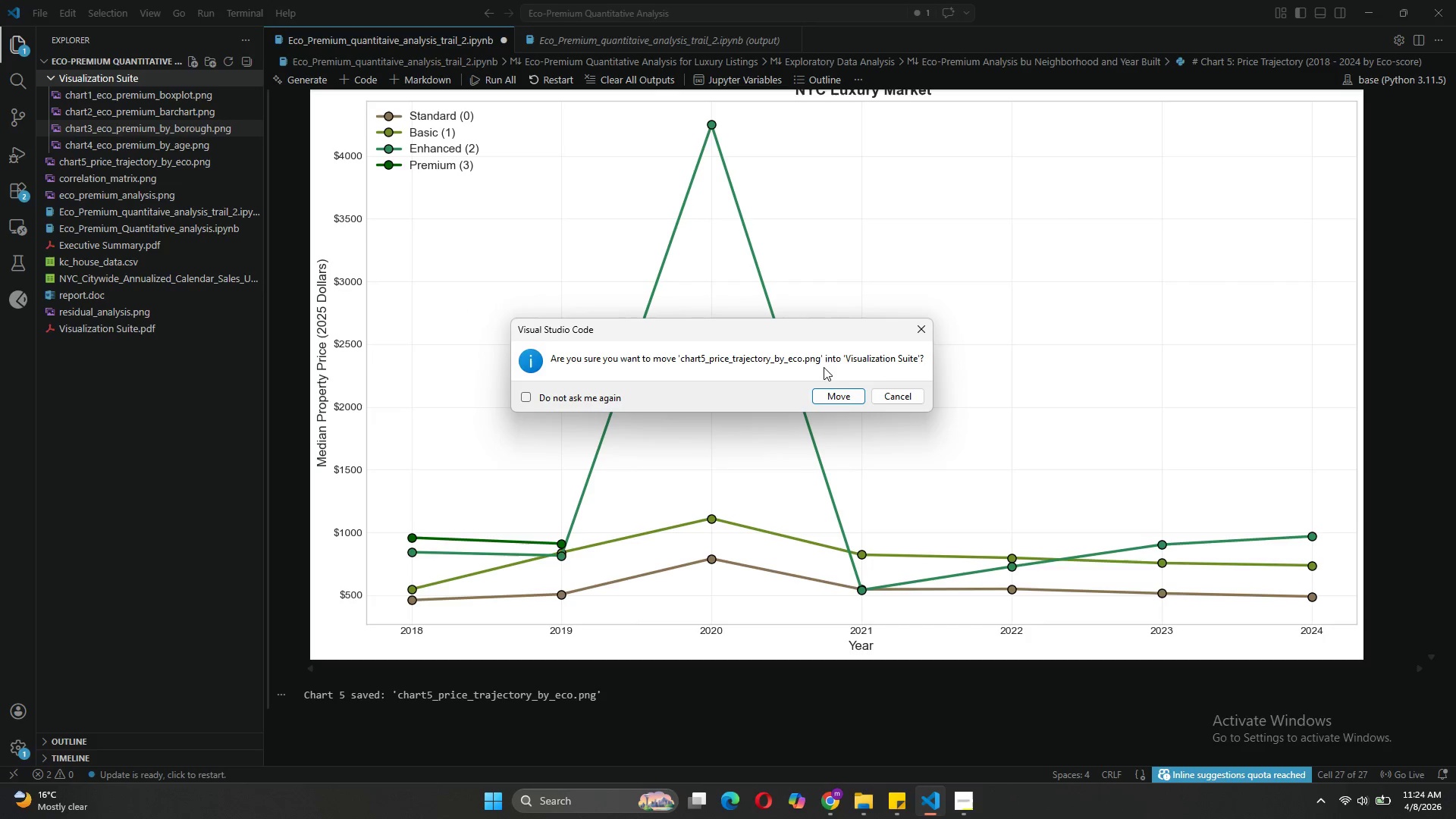 
left_click([843, 400])
 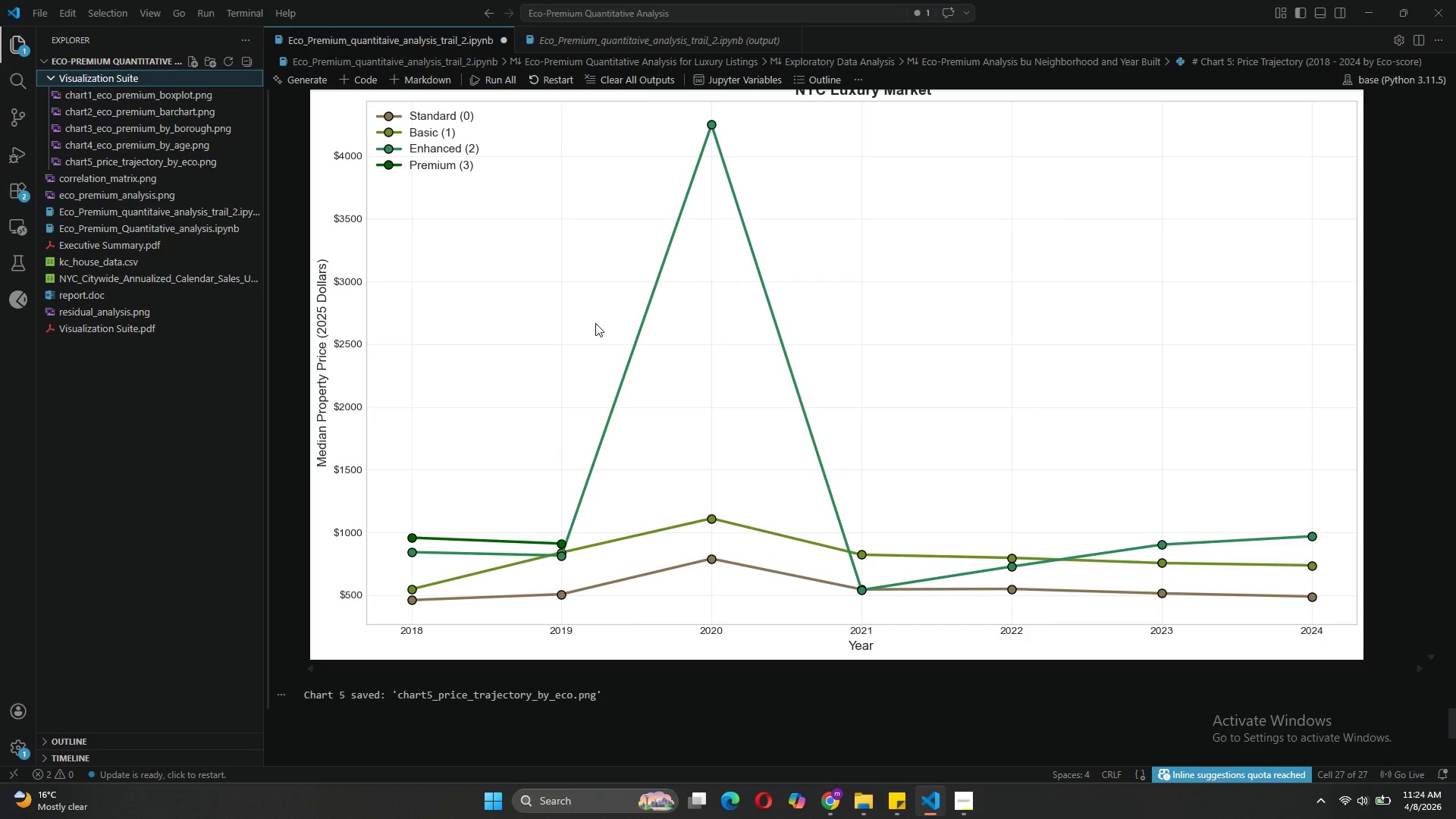 
wait(9.2)
 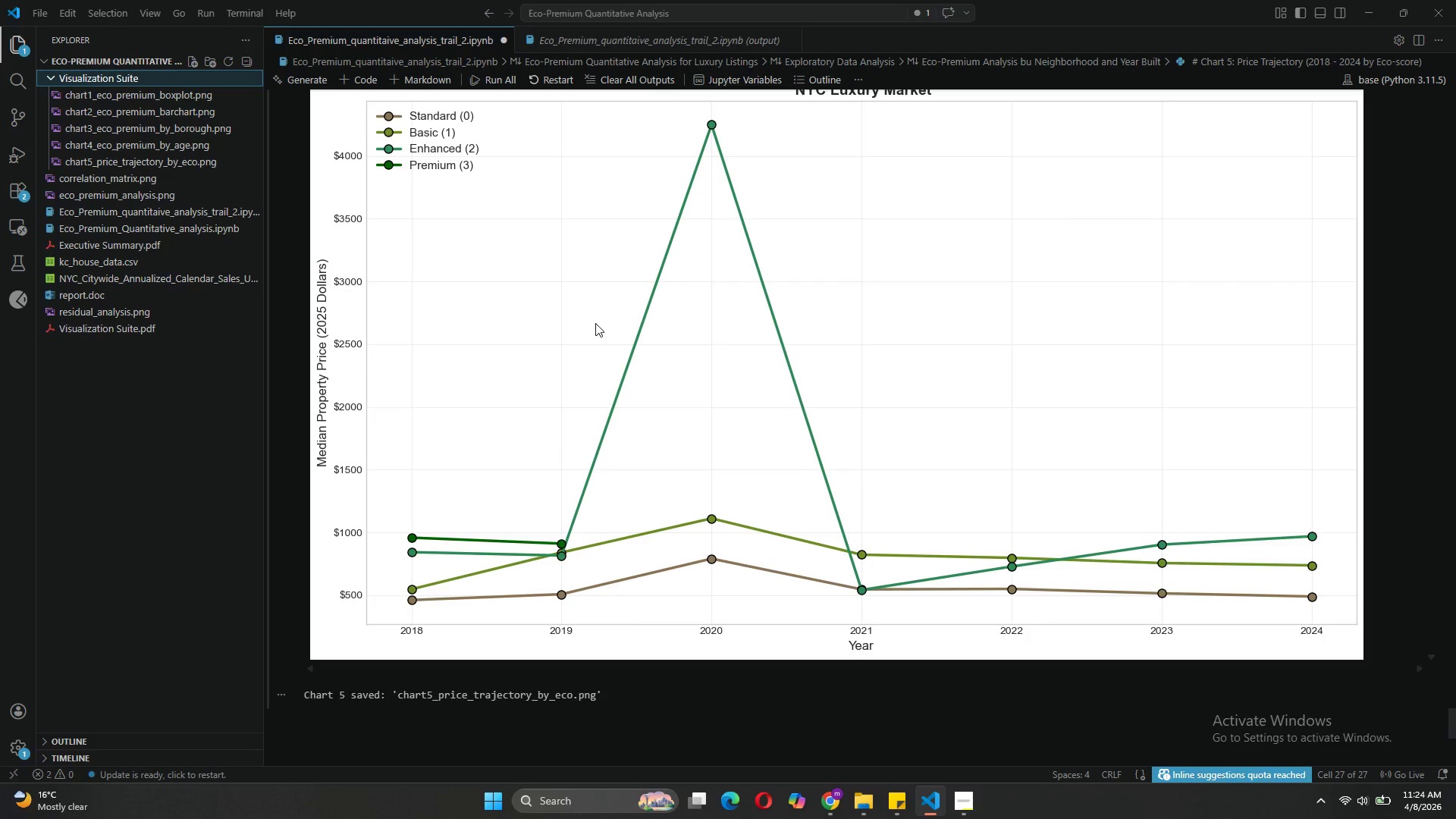 
left_click([966, 808])